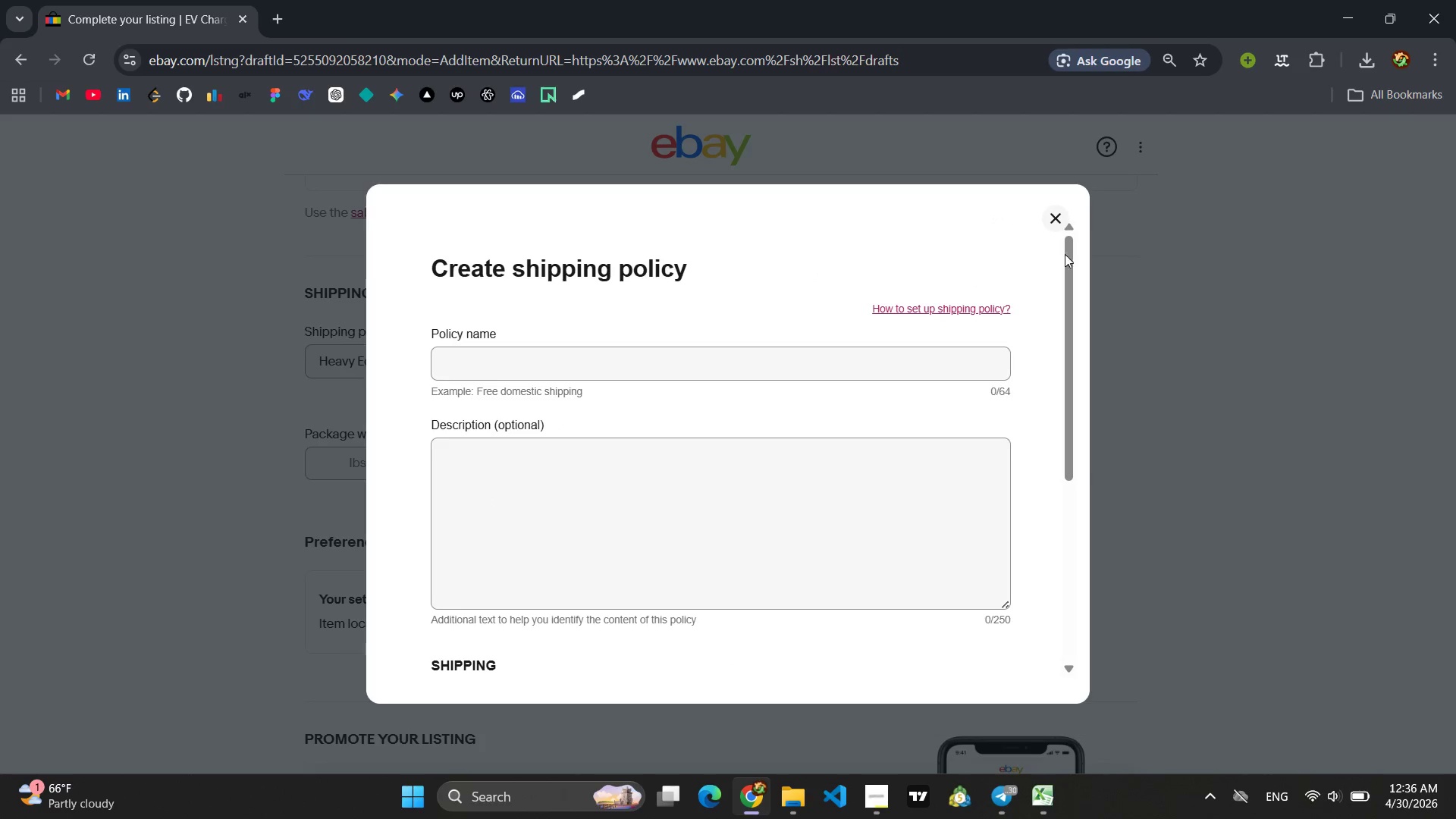 
left_click([1050, 226])
 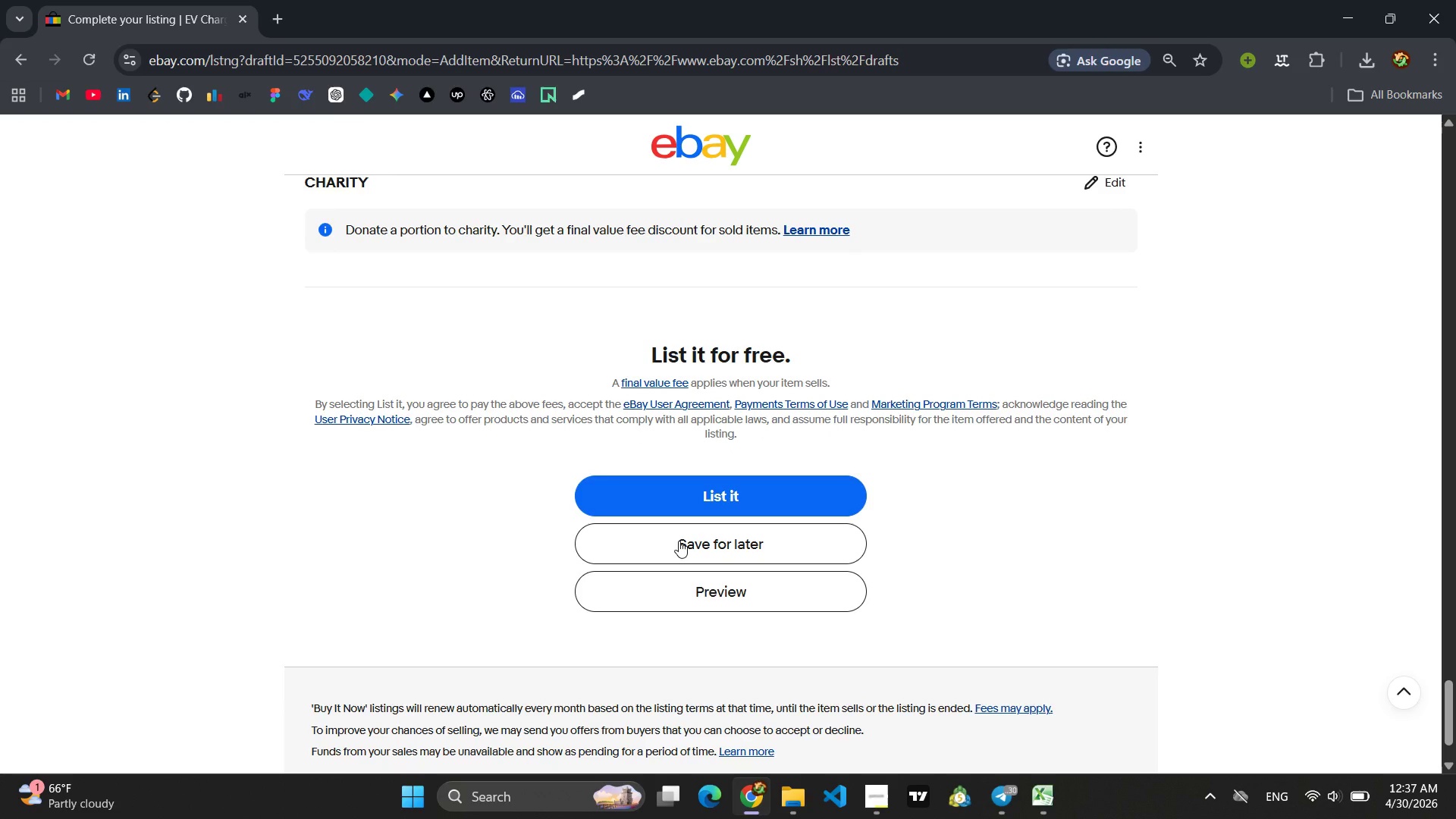 
wait(19.42)
 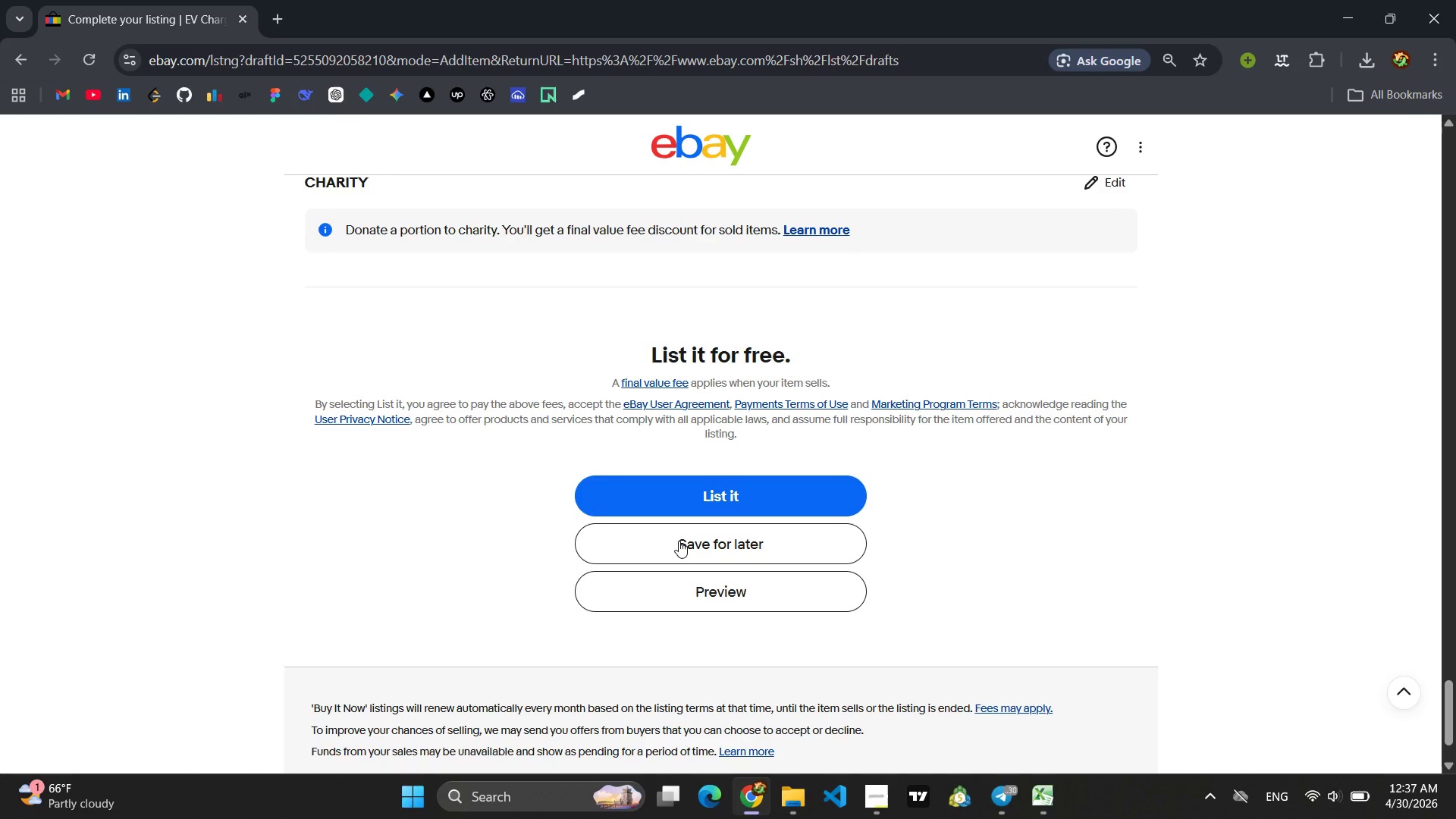 
left_click([679, 538])
 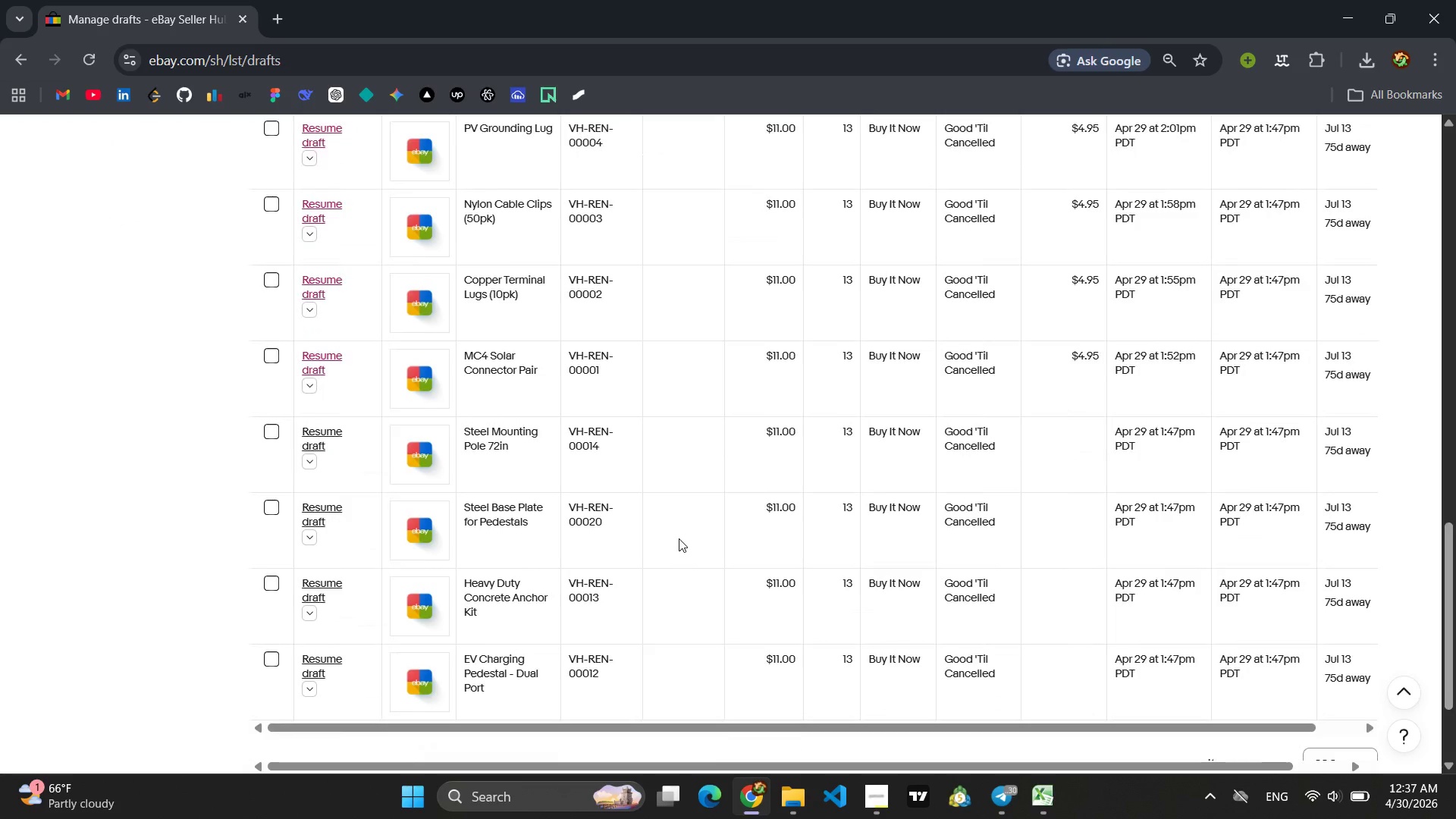 
wait(16.67)
 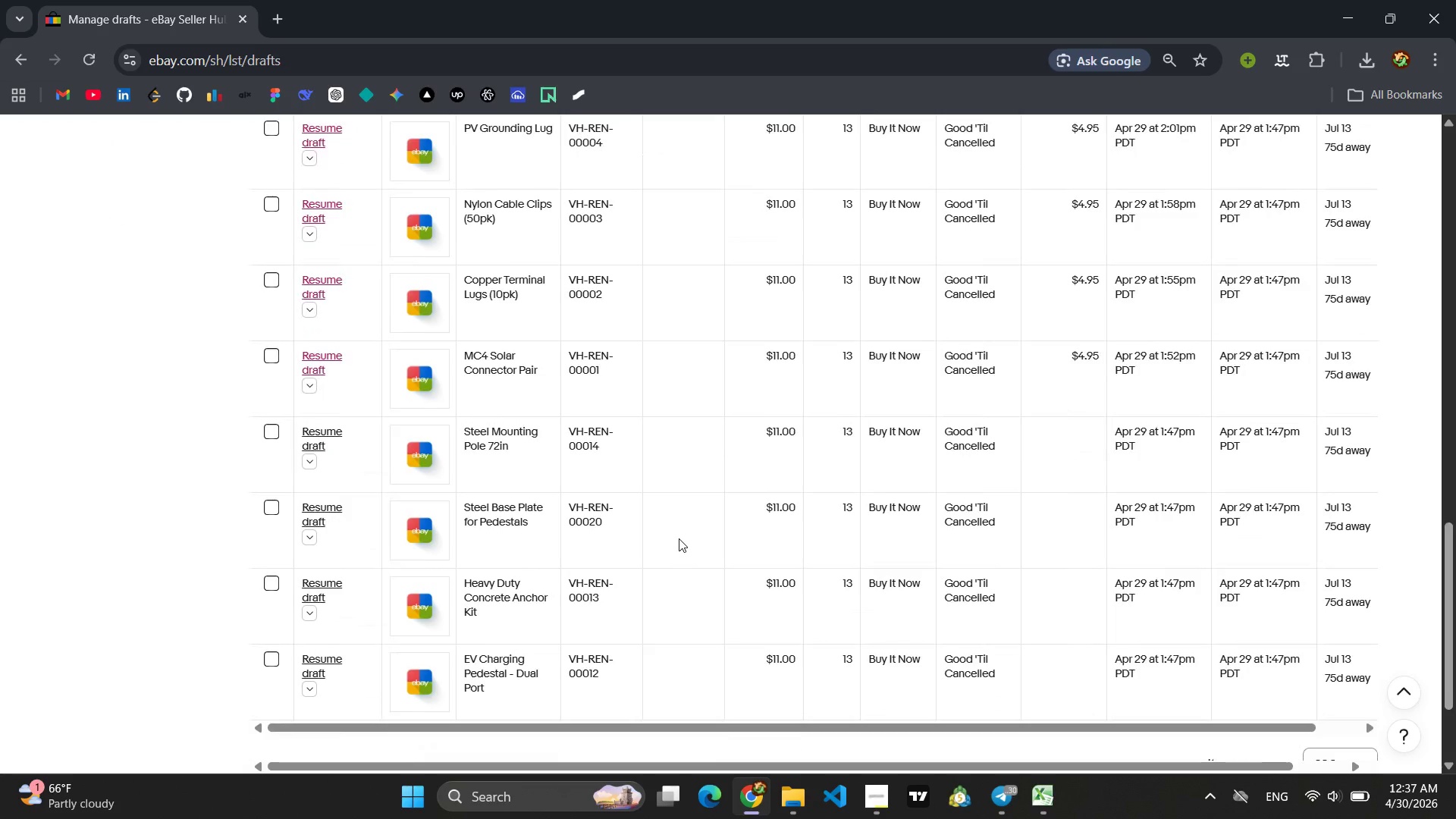 
left_click([322, 605])
 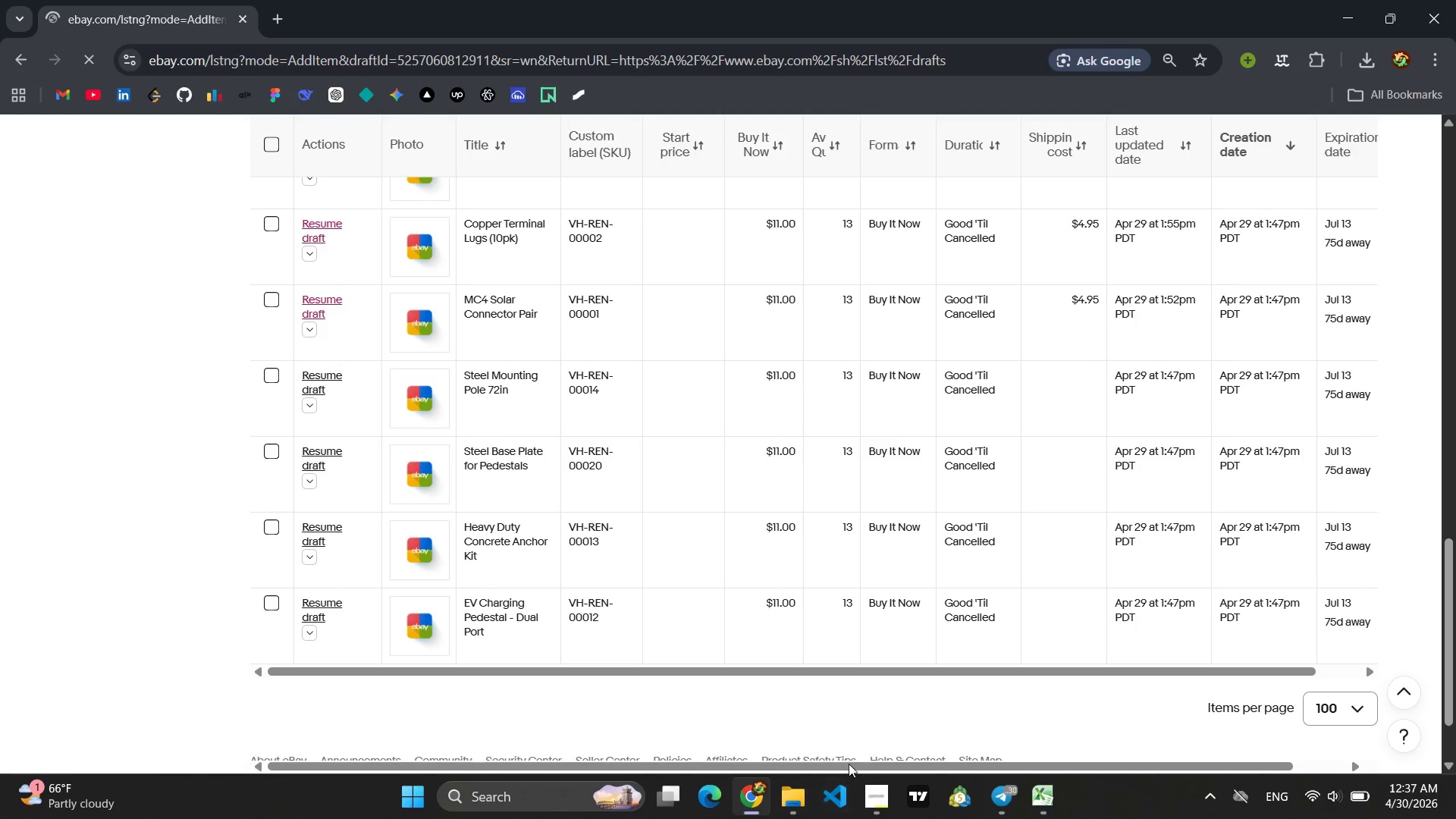 
left_click([874, 808])